 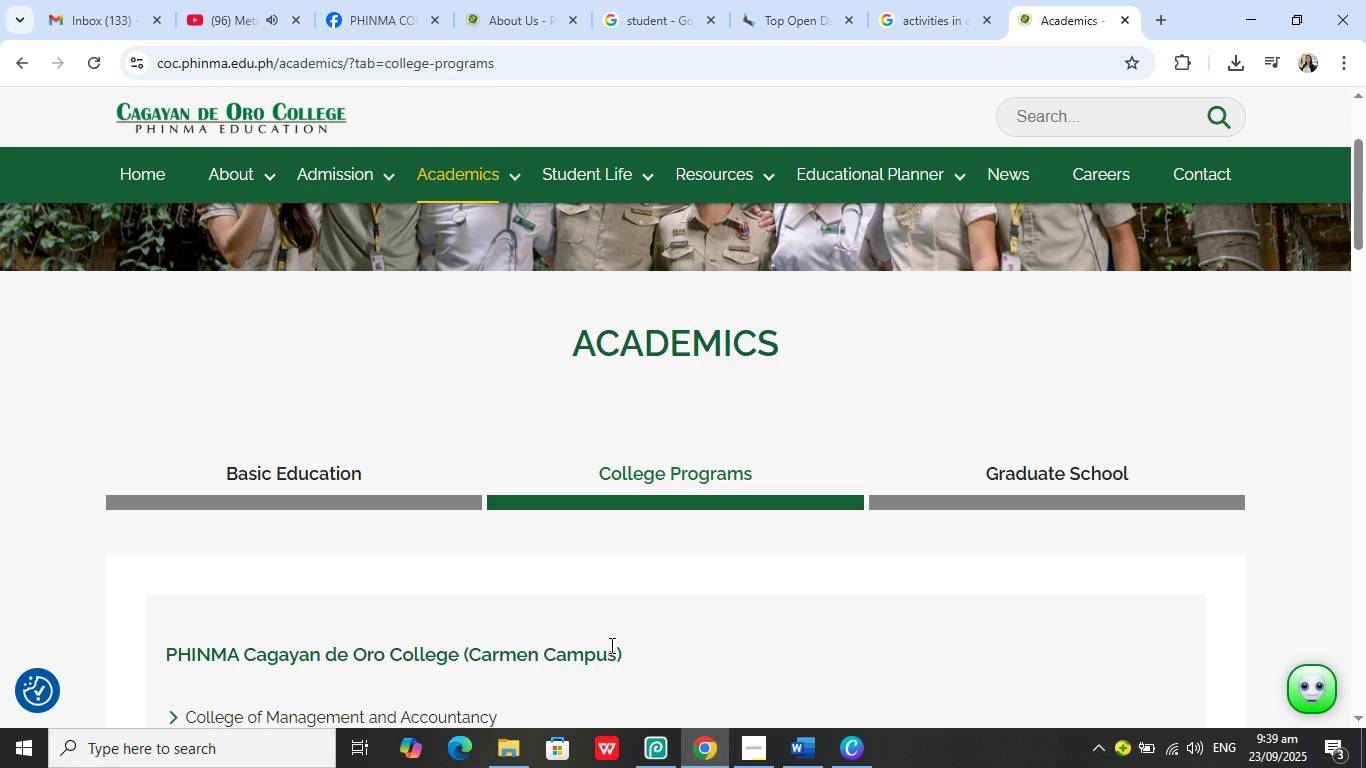 
left_click([943, 0])
 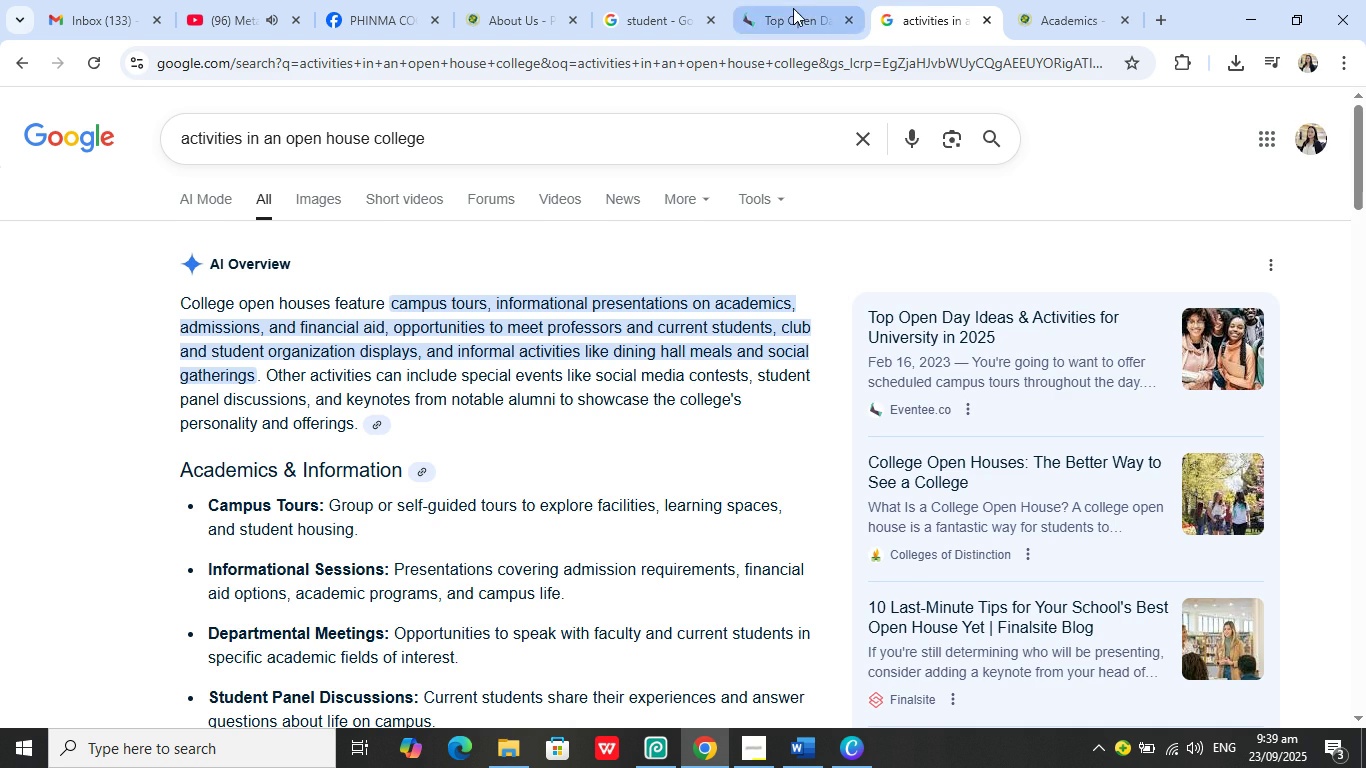 
left_click([793, 8])
 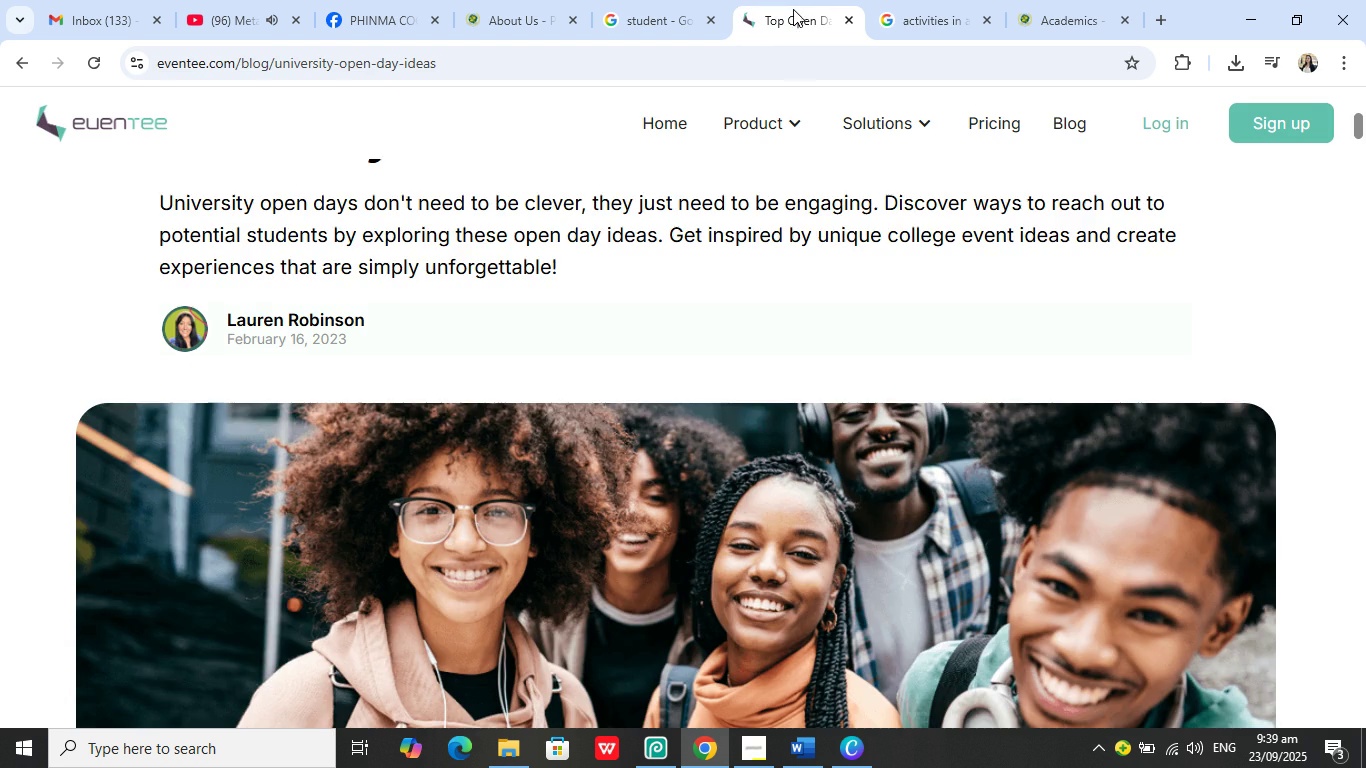 
scroll: coordinate [411, 508], scroll_direction: down, amount: 25.0
 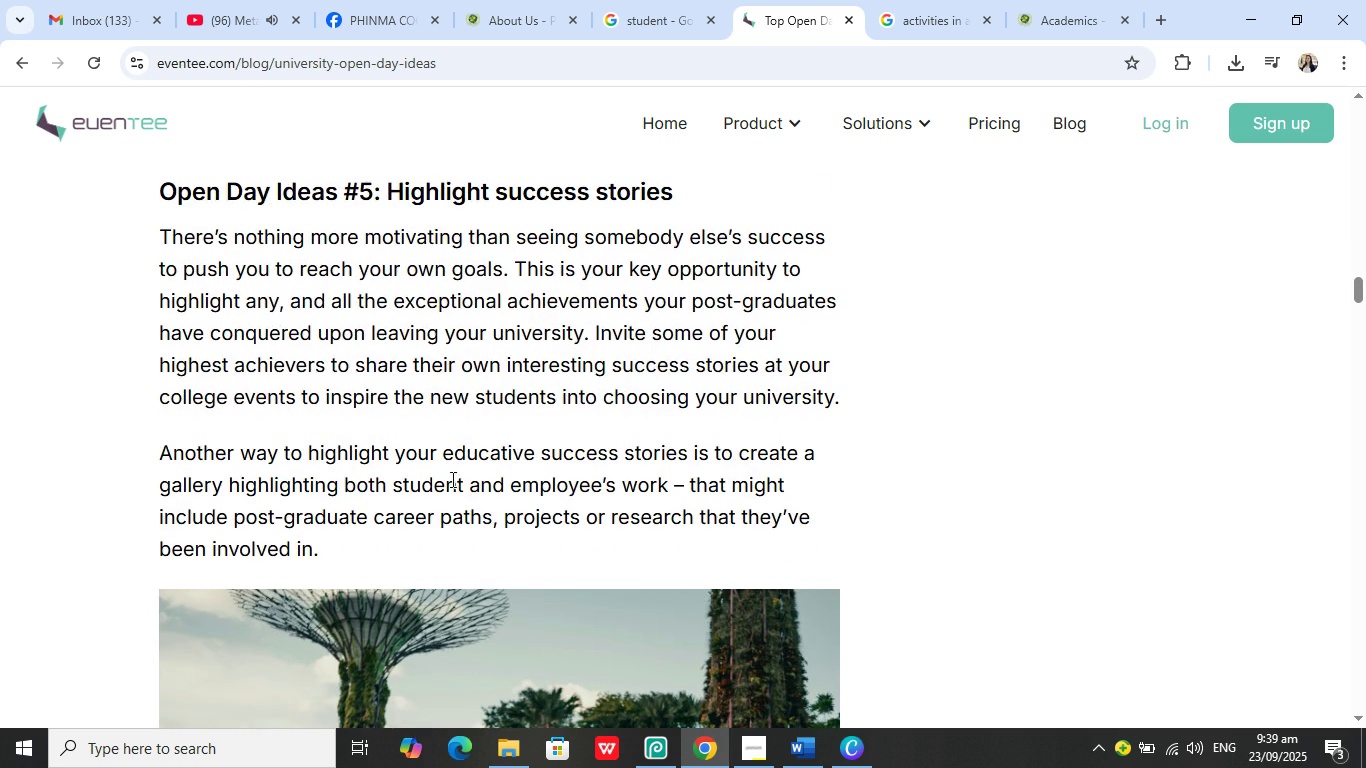 
scroll: coordinate [366, 510], scroll_direction: down, amount: 10.0
 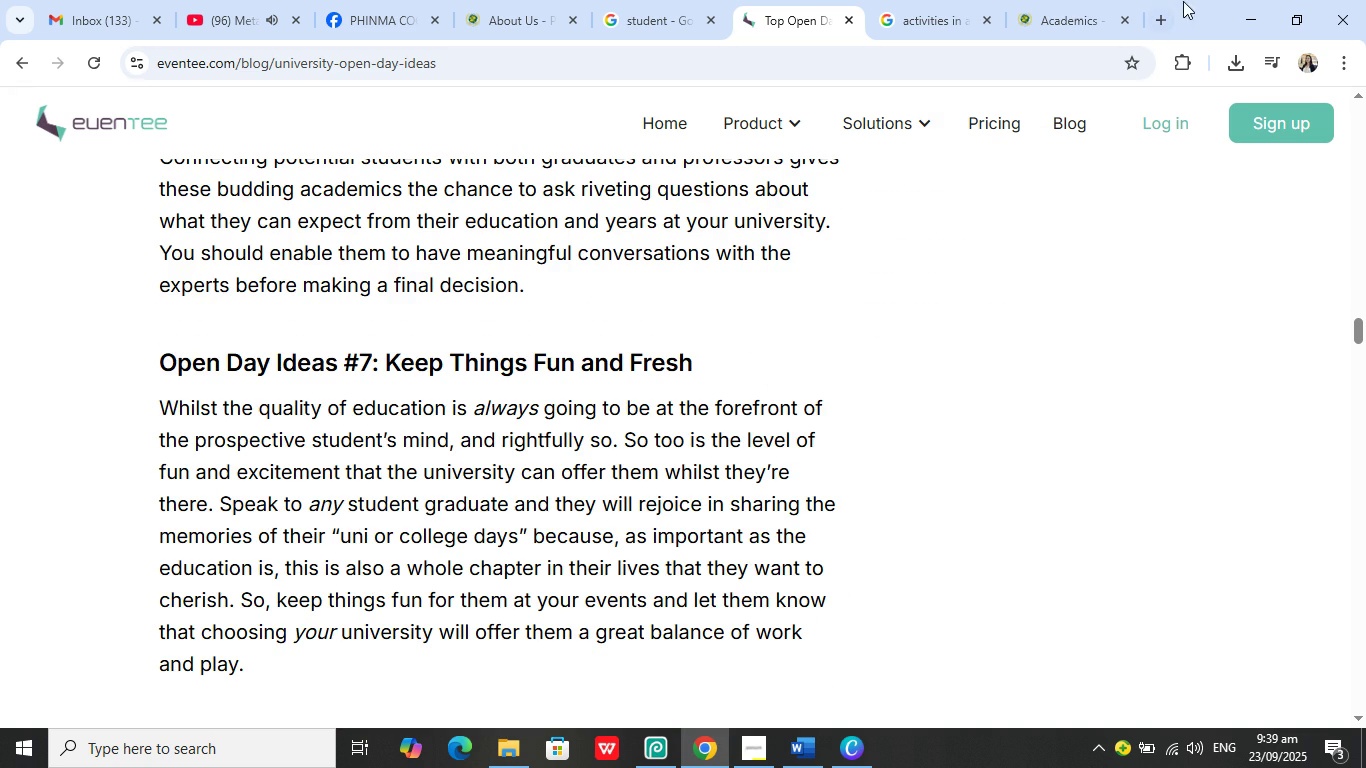 
left_click([1166, 14])
 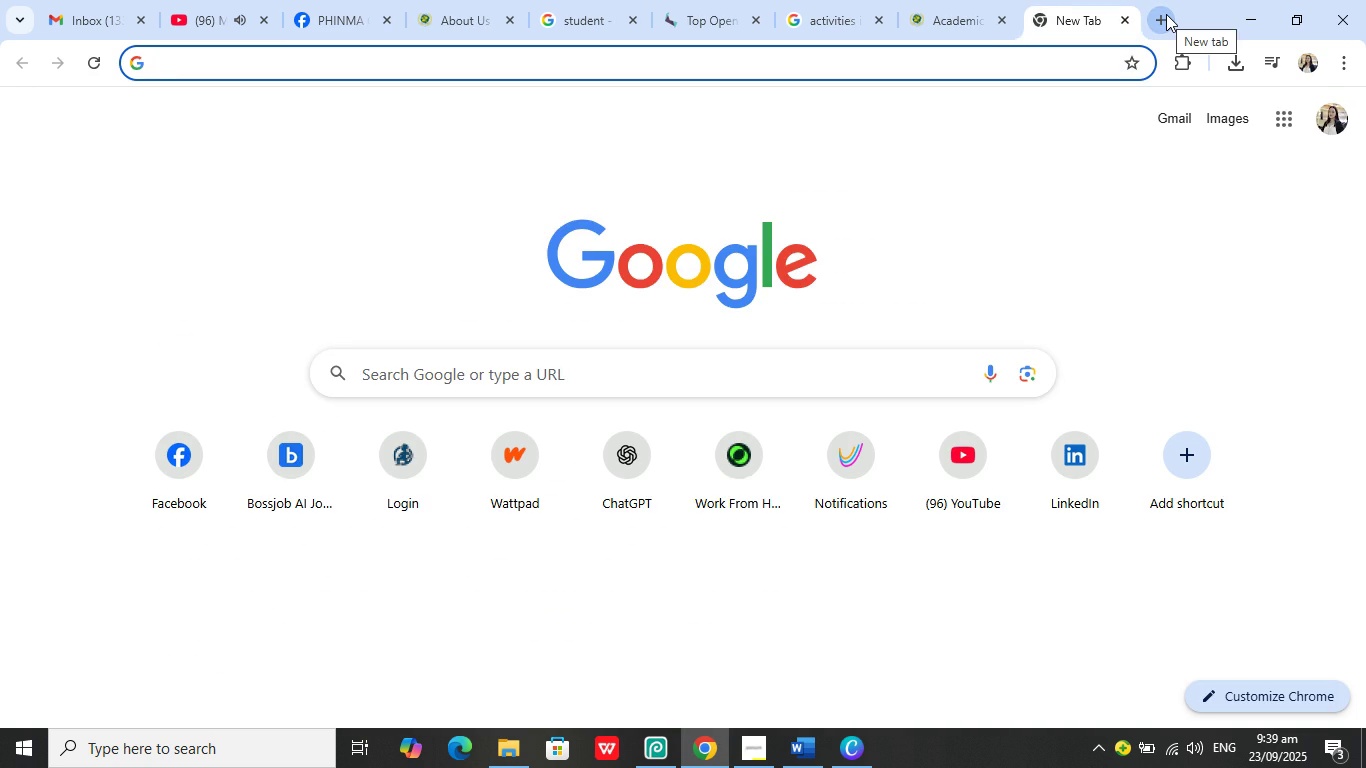 
type(adyin  life )